 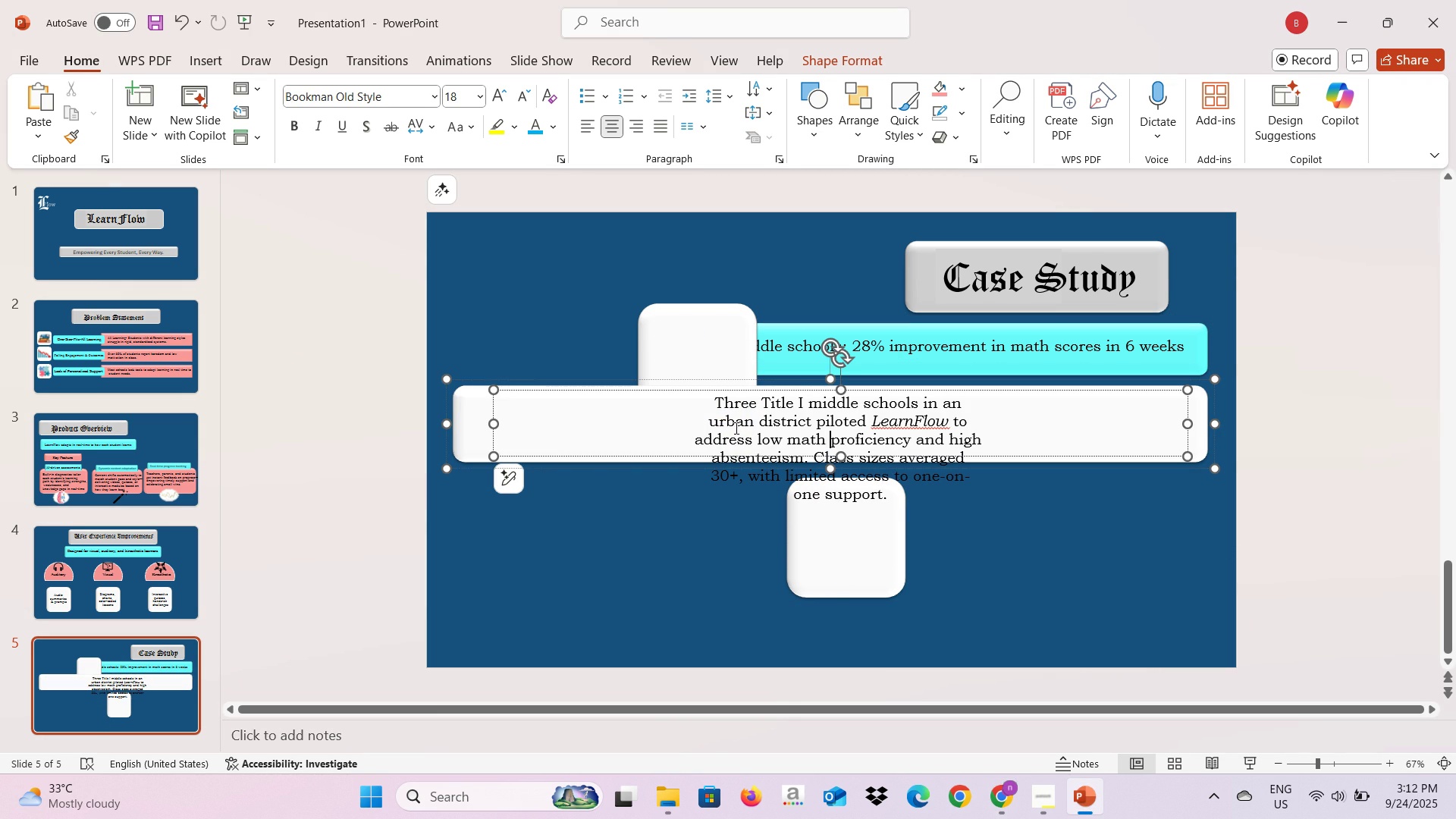 
left_click([708, 422])
 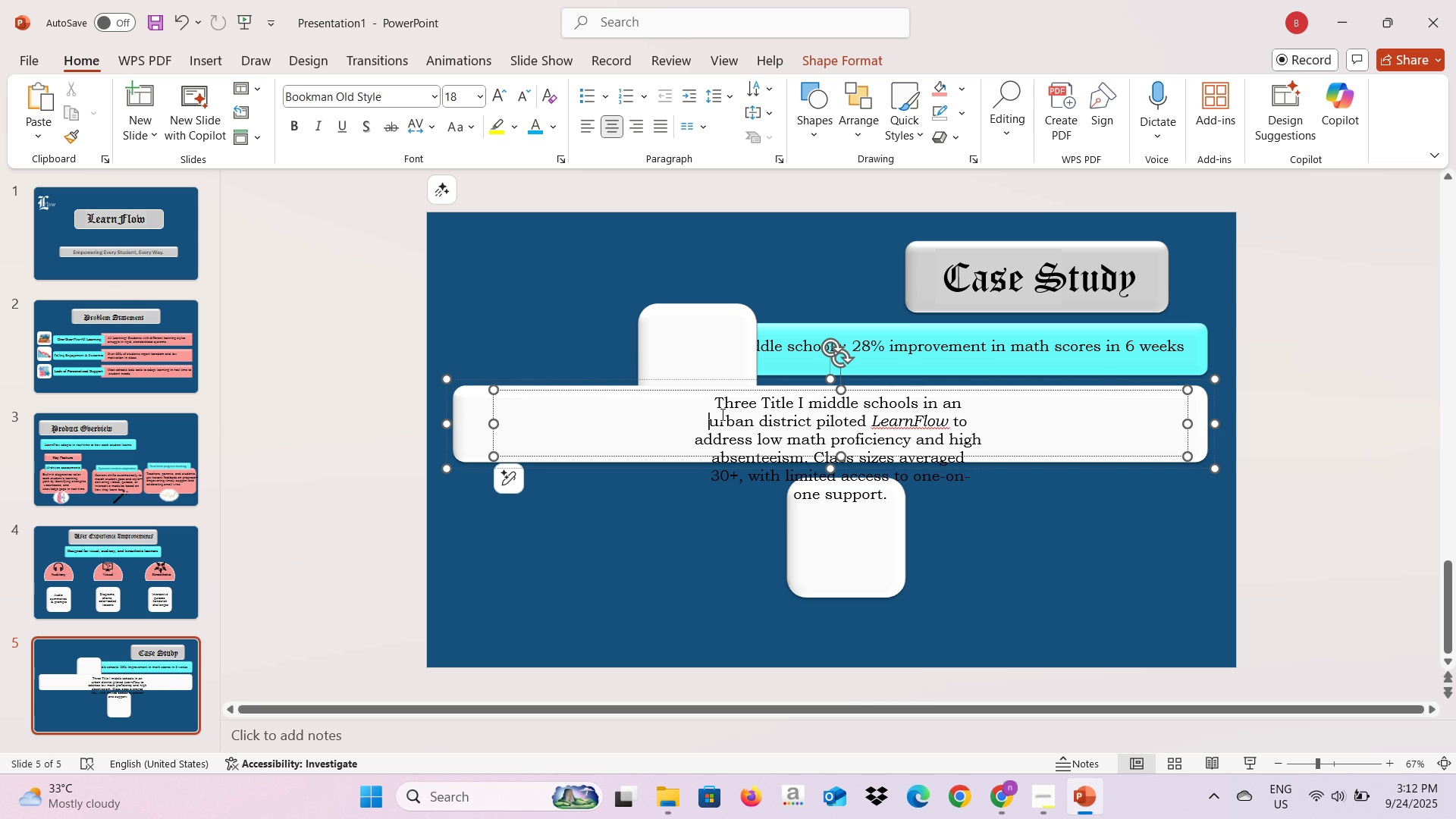 
key(Backspace)
 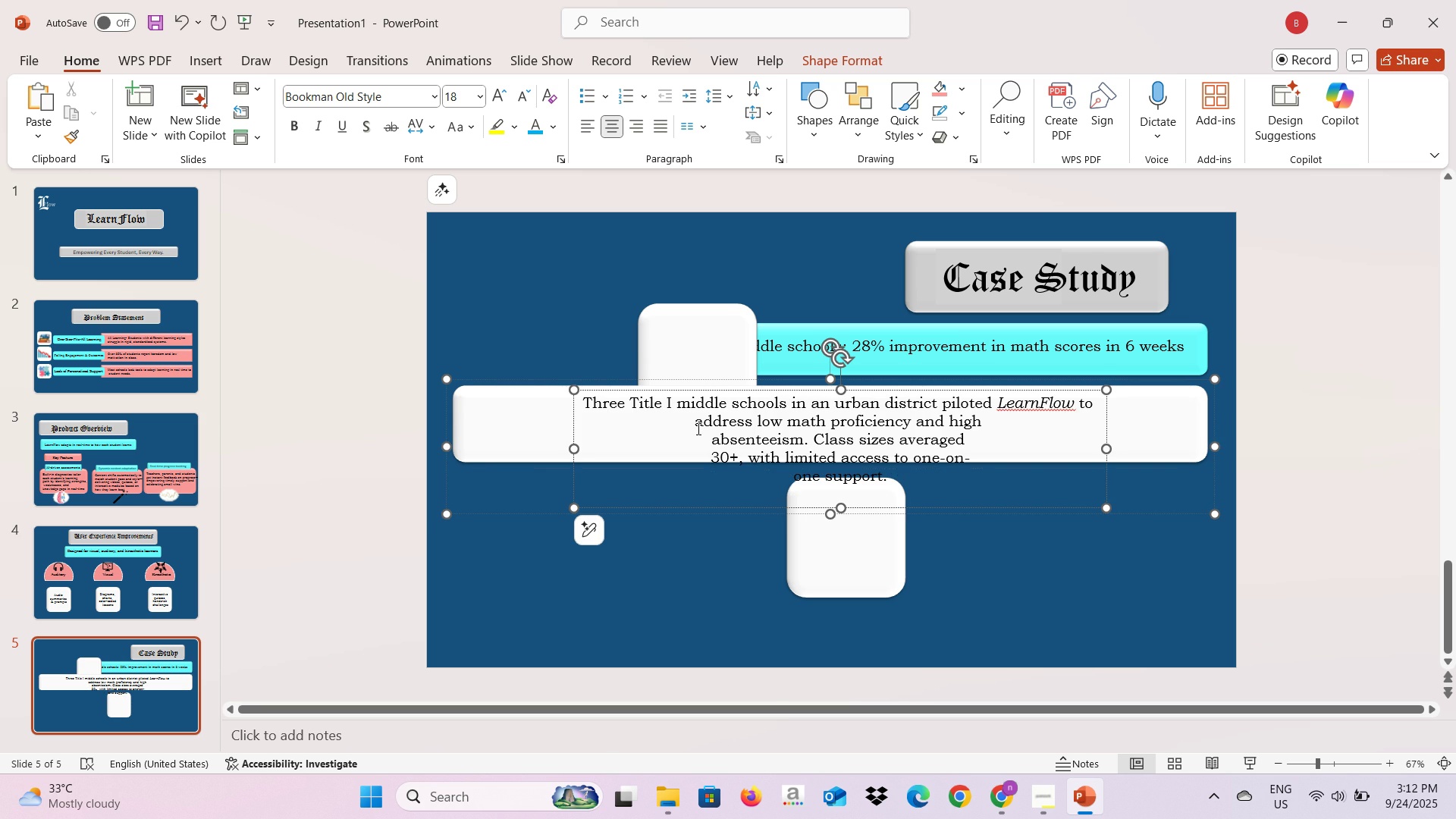 
left_click([697, 428])
 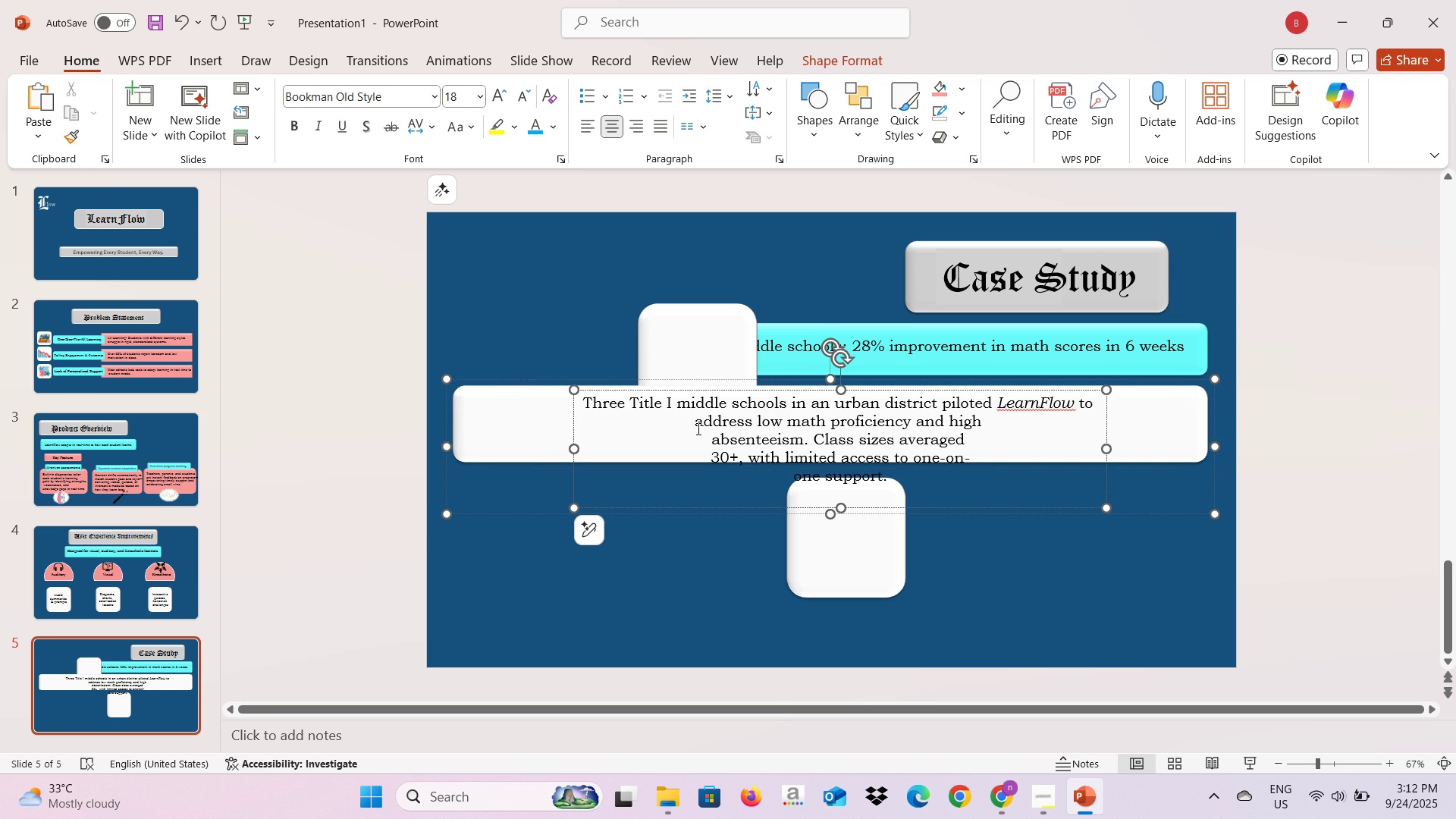 
key(Backspace)
 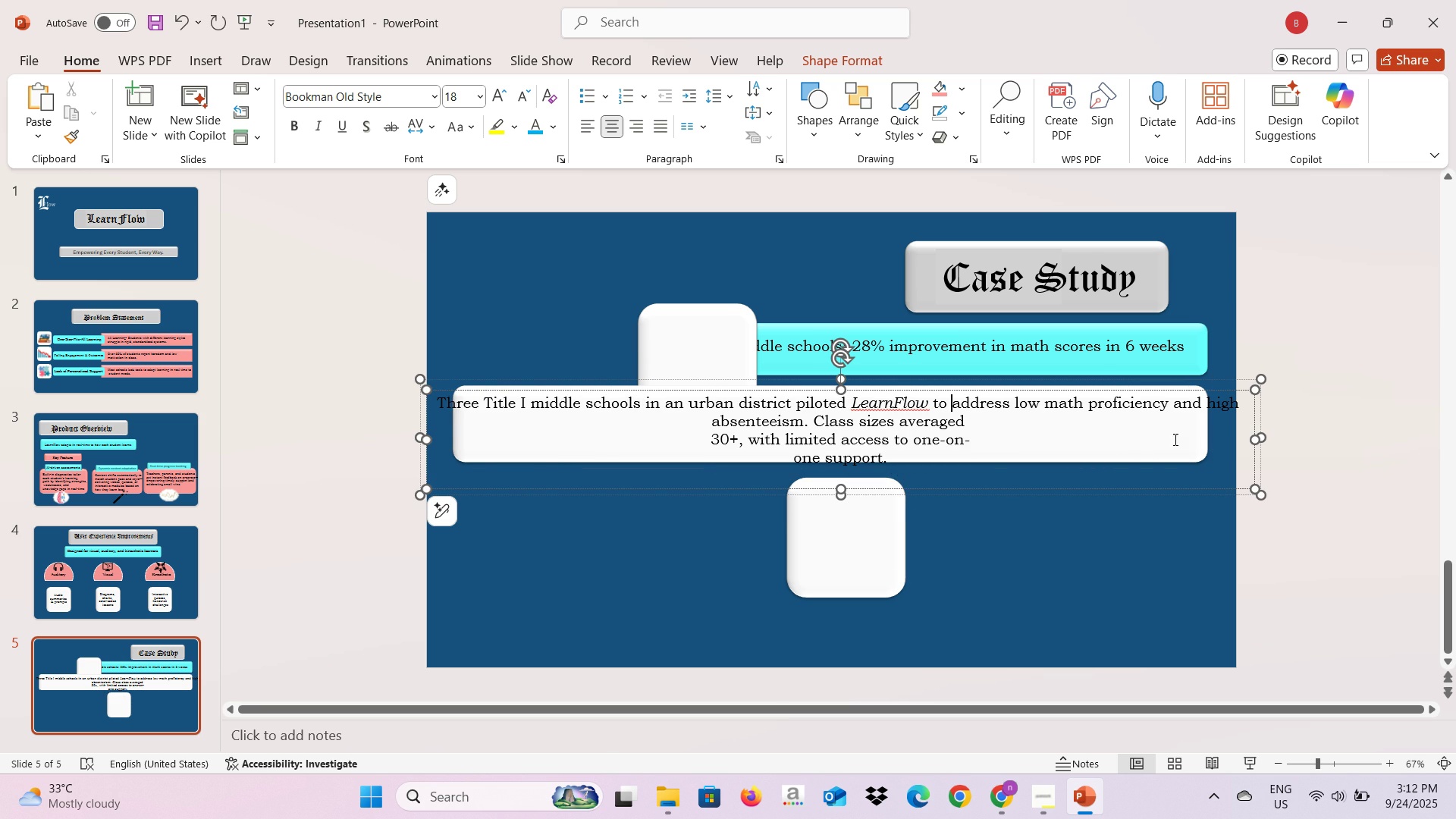 
left_click([1174, 410])
 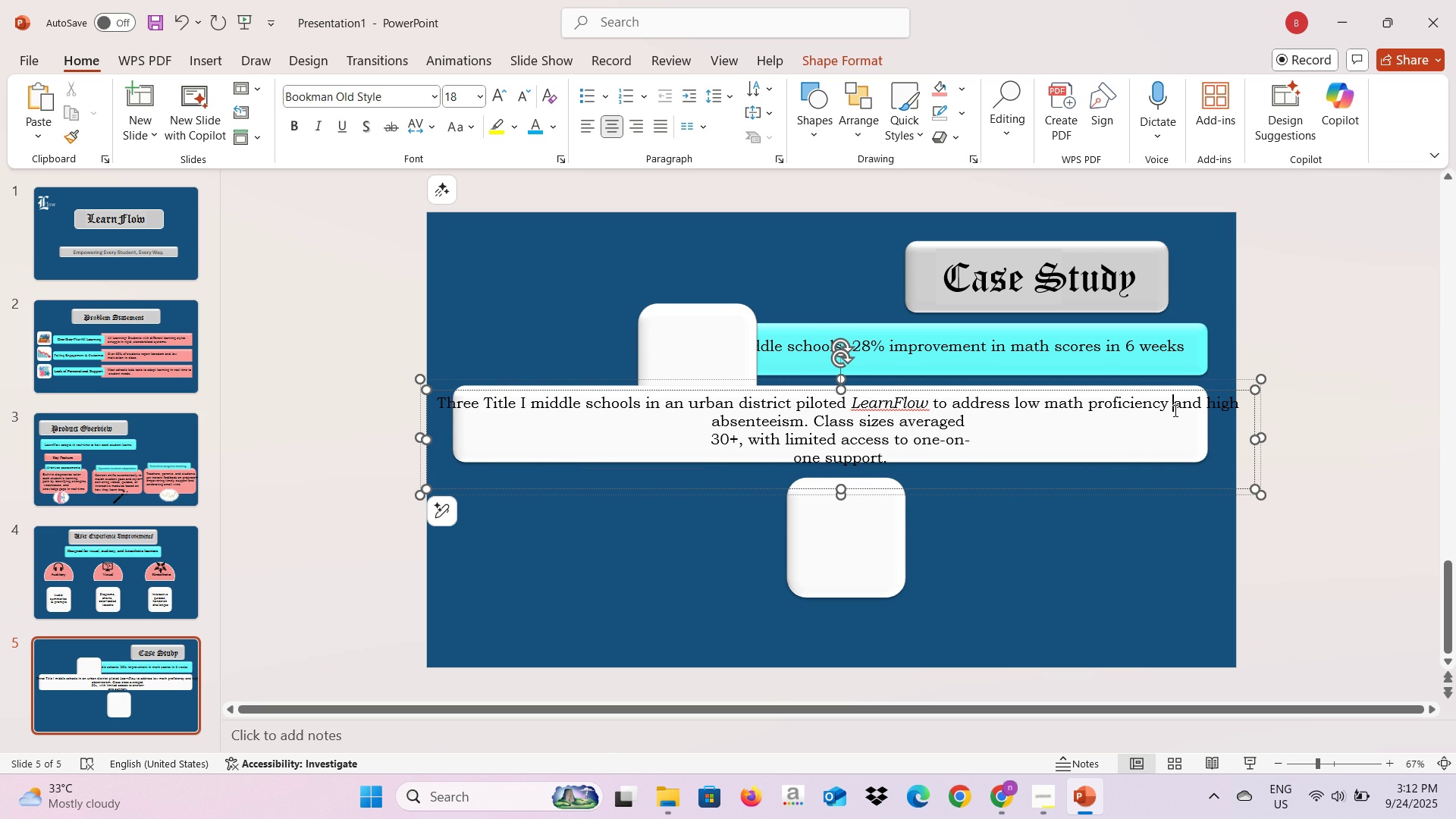 
key(Enter)
 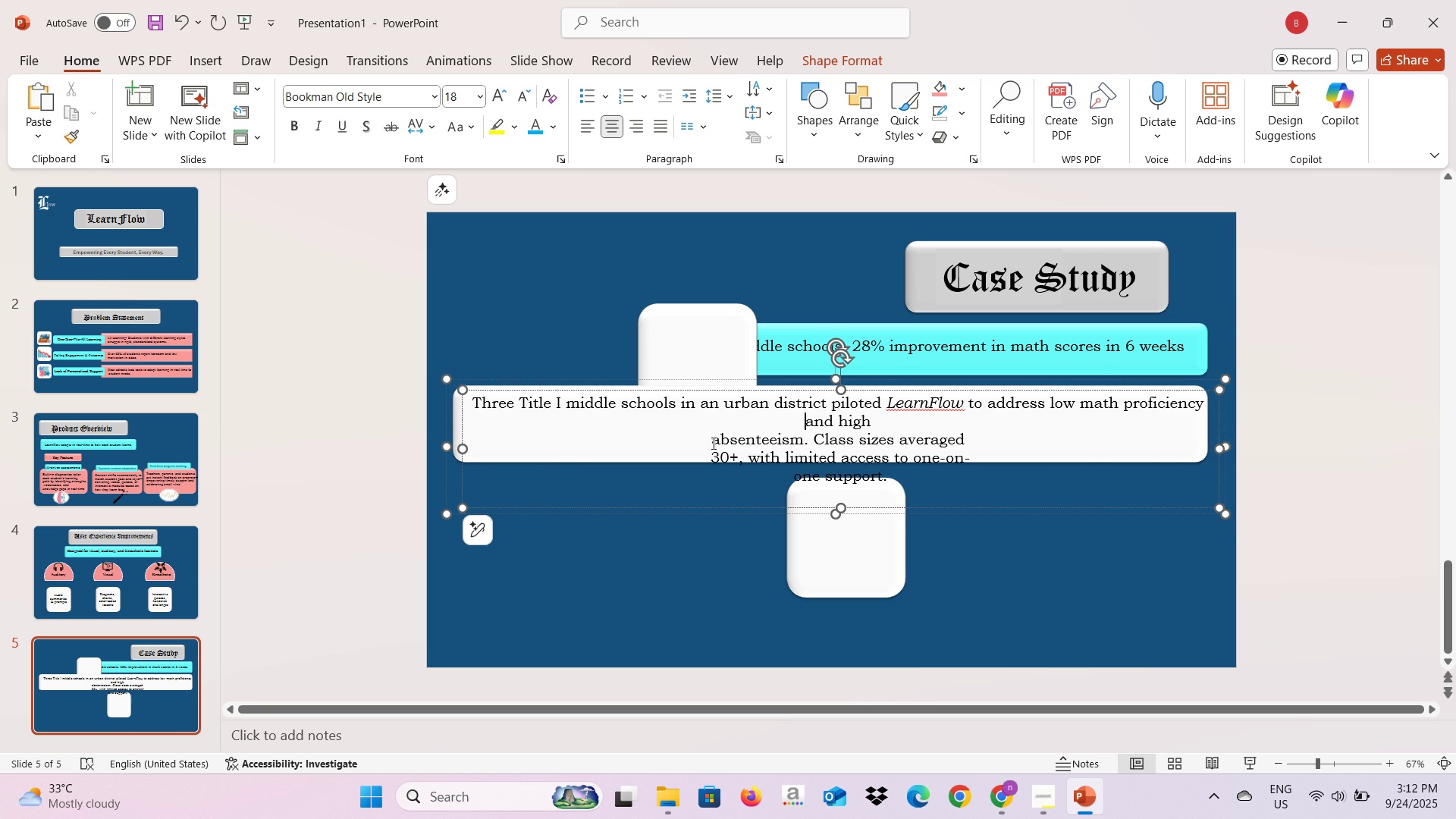 
left_click([711, 443])
 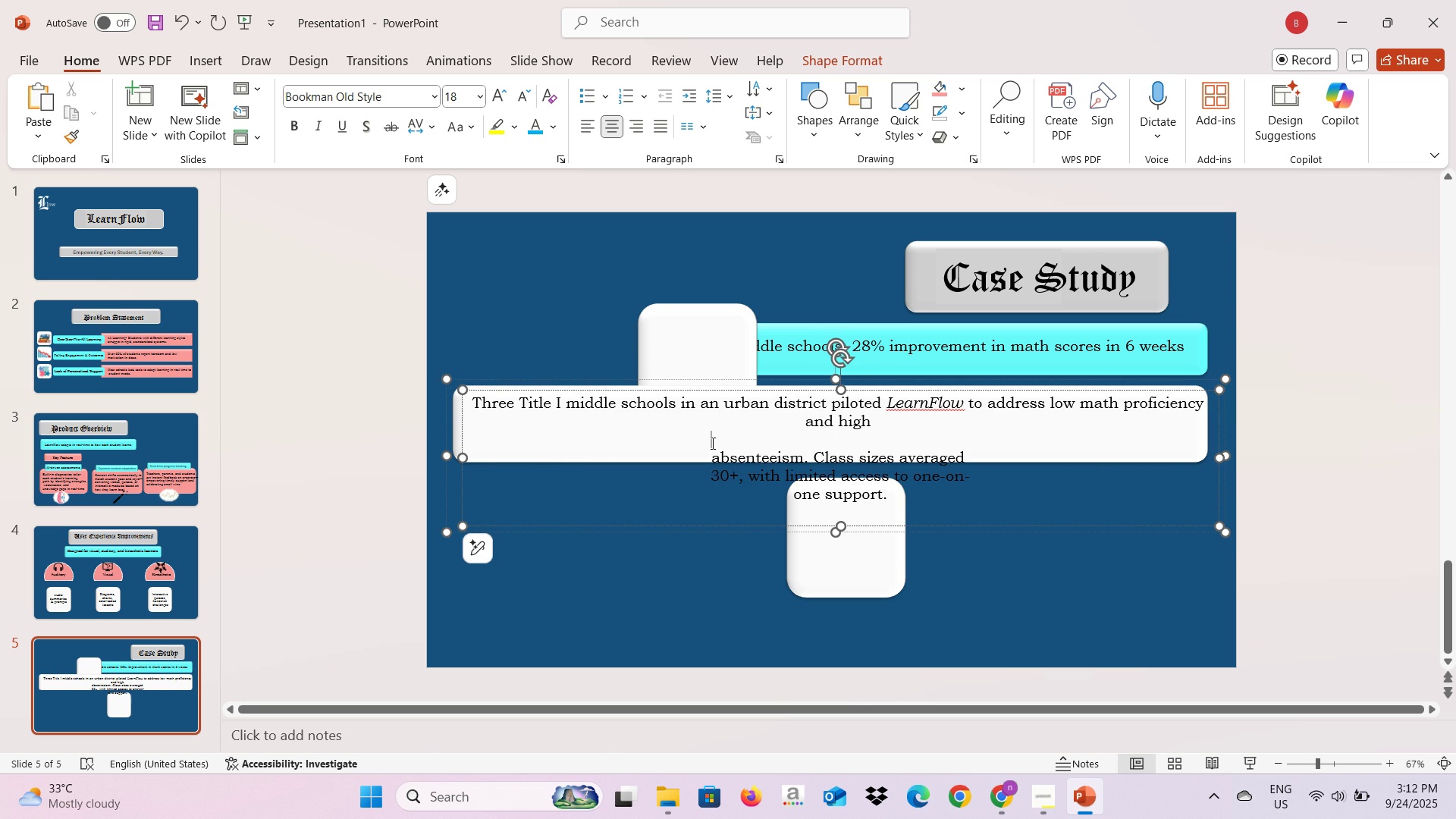 
key(Enter)
 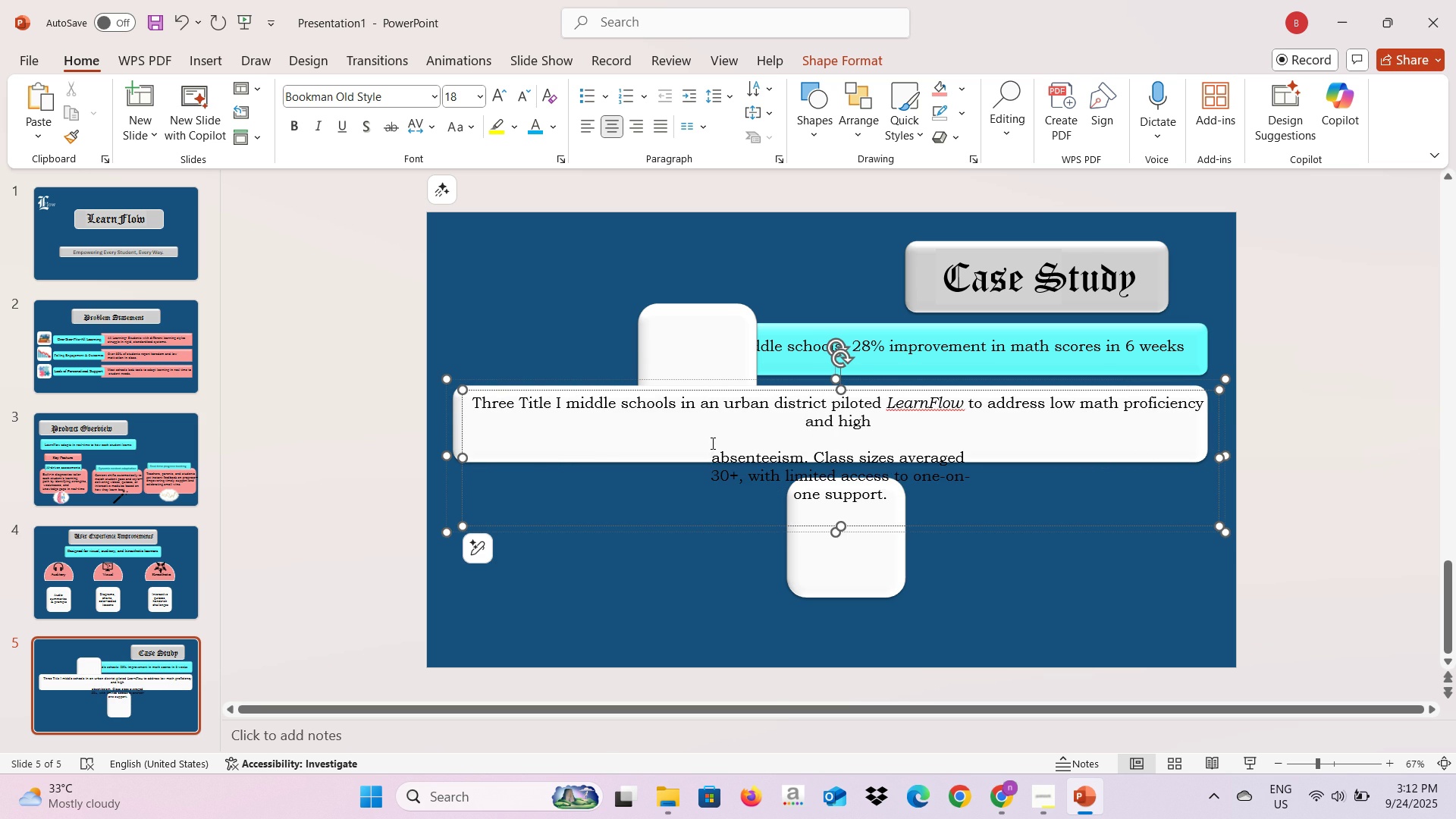 
key(Backslash)
 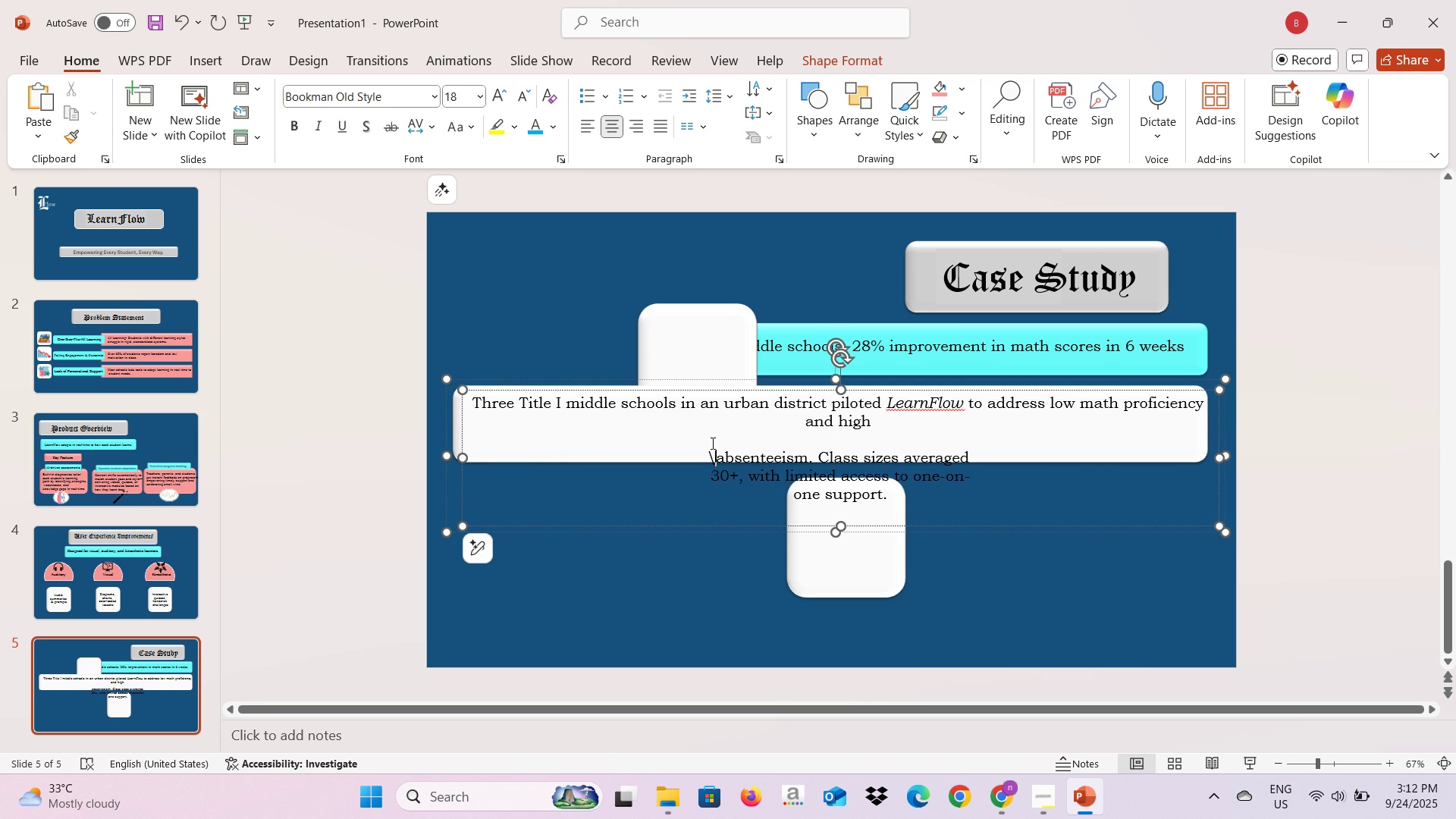 
key(Backspace)
 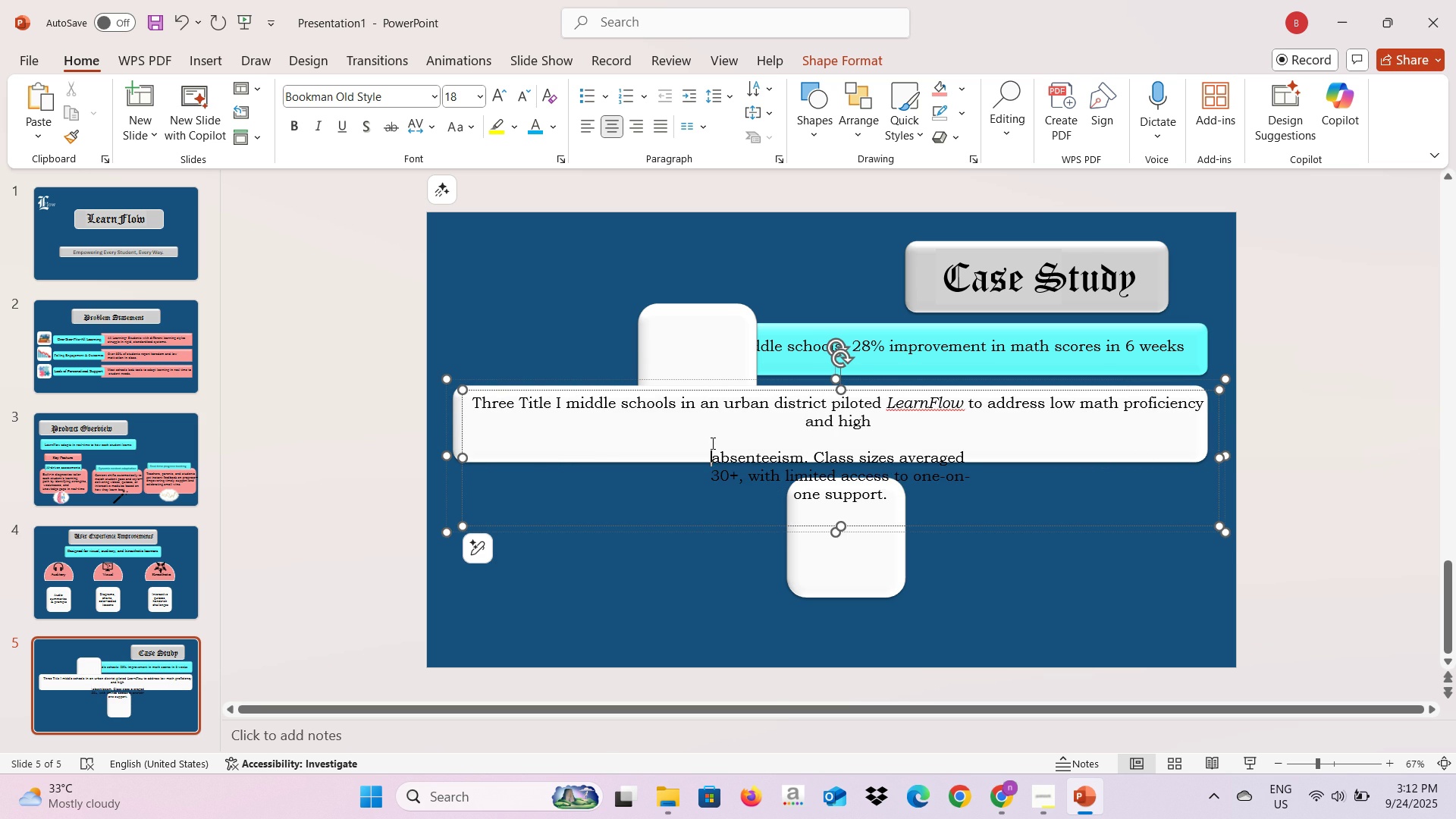 
key(Backspace)
 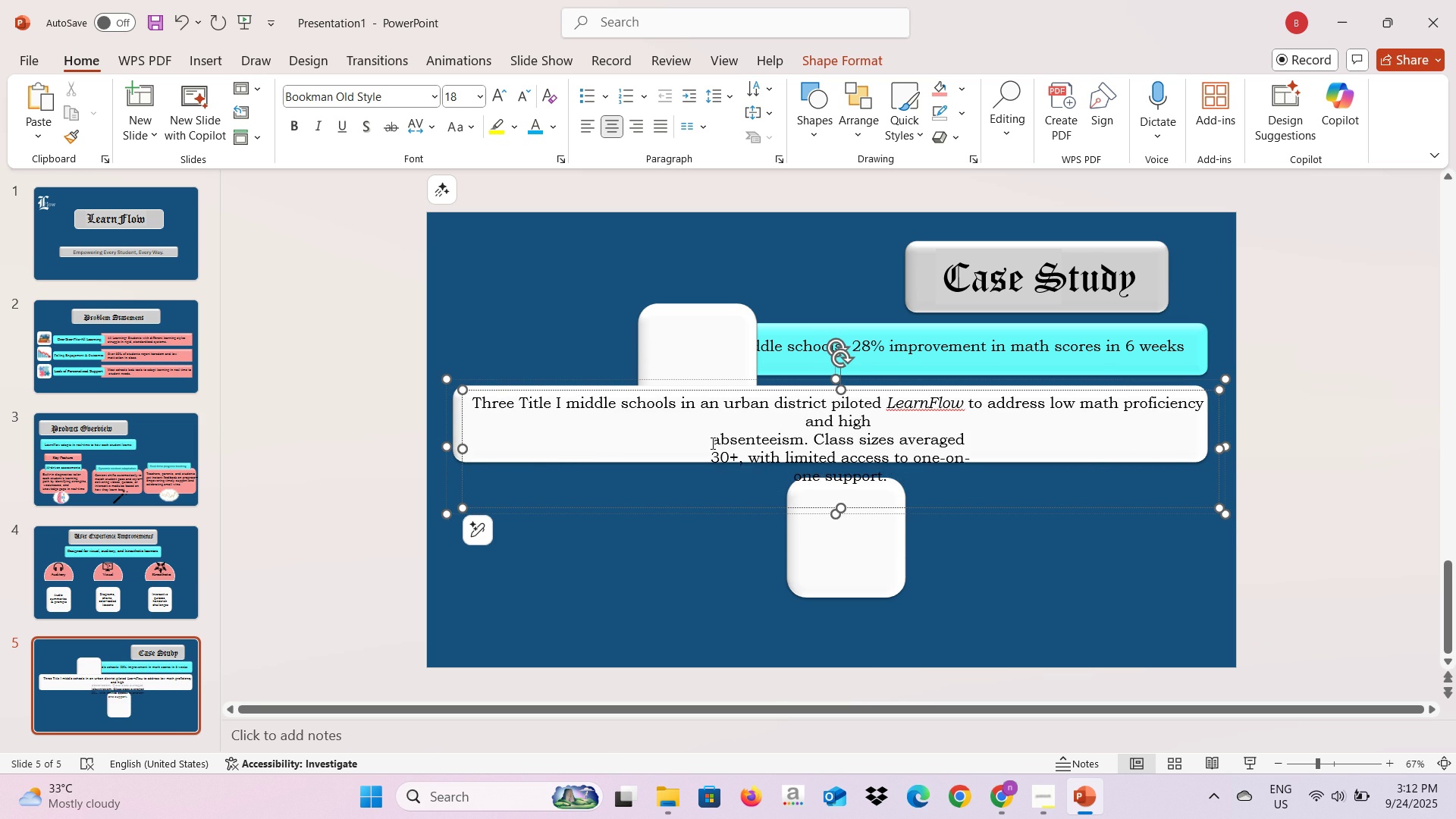 
key(Backspace)
 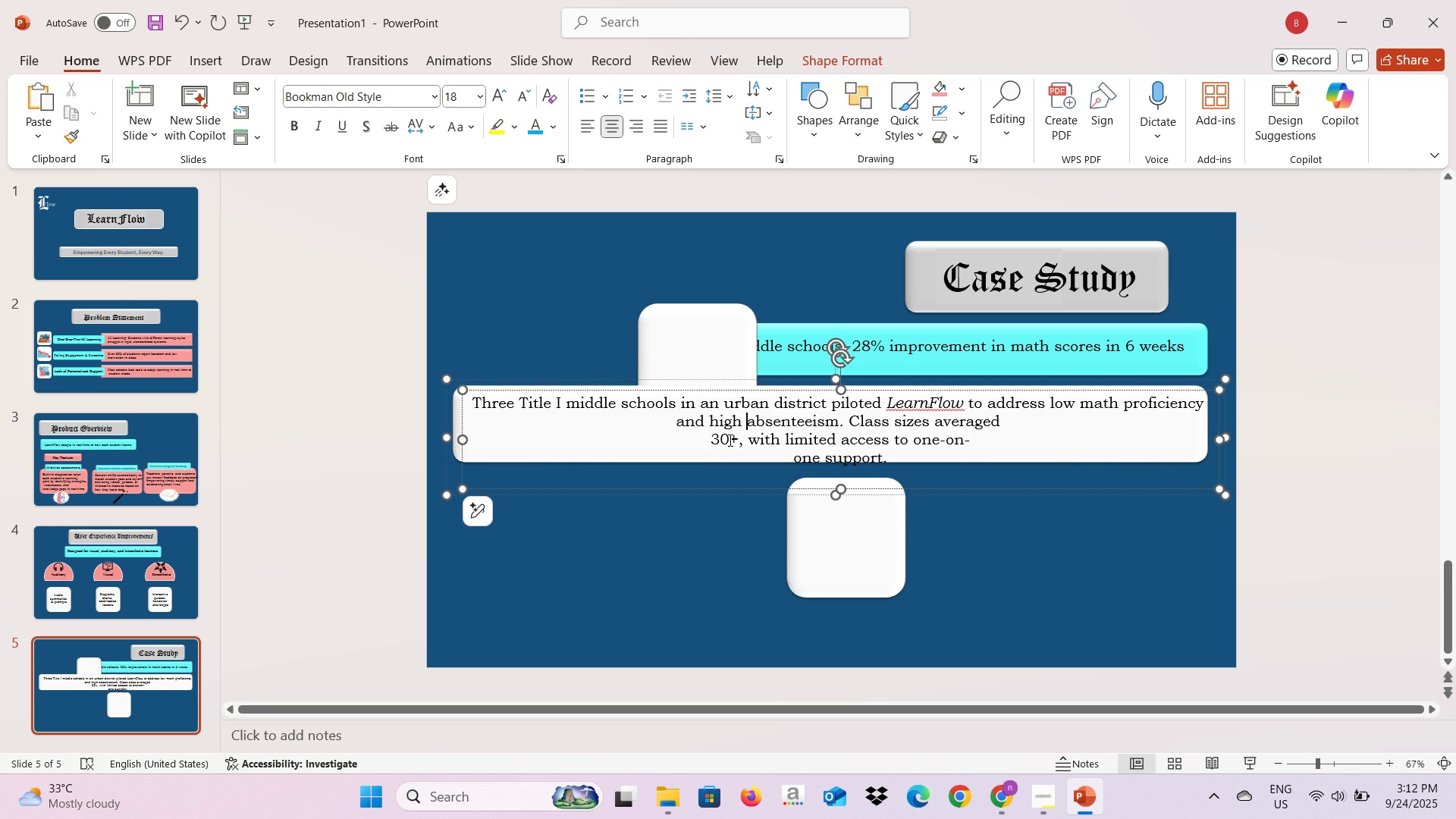 
left_click([714, 441])
 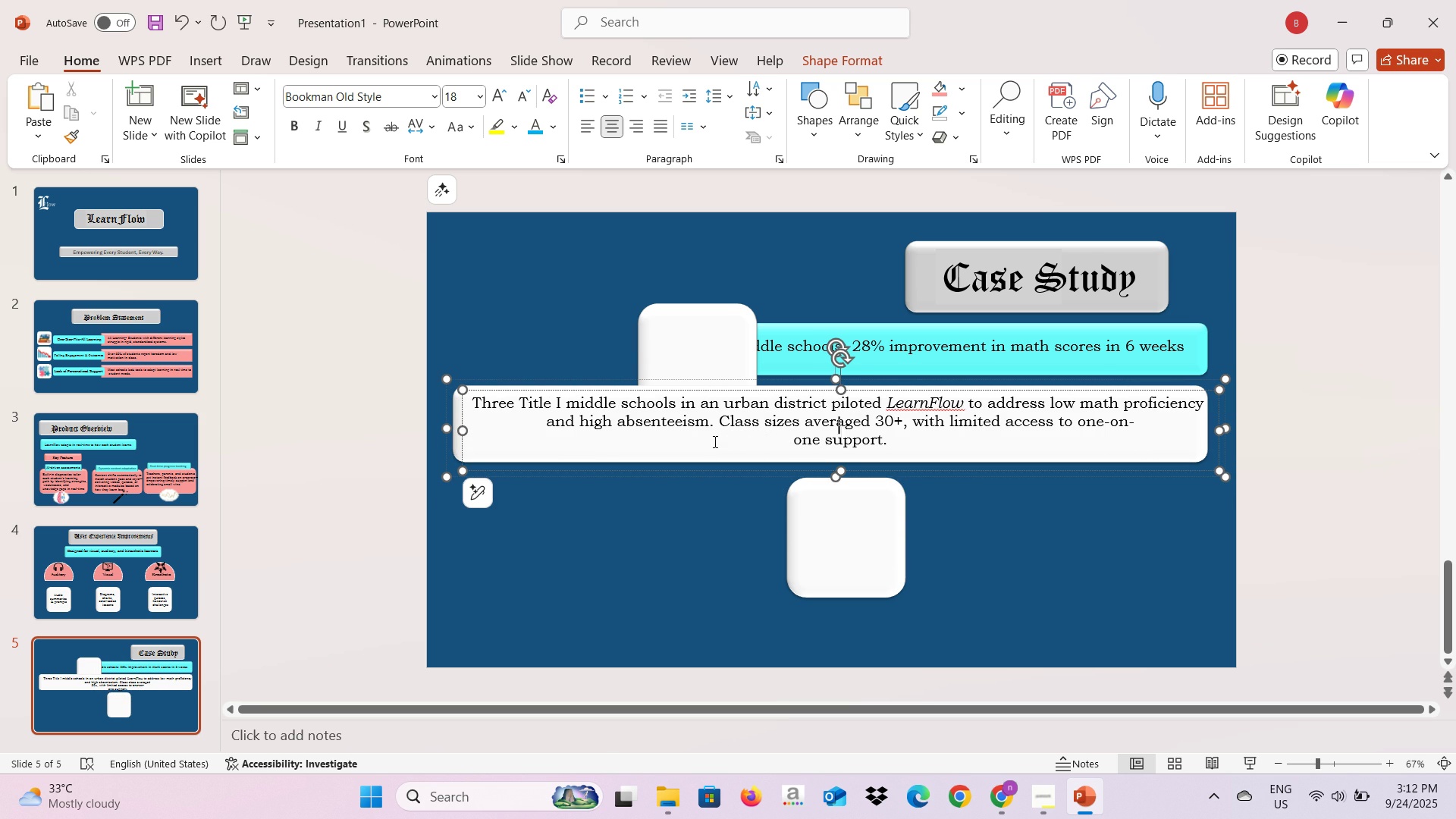 
key(Backspace)
 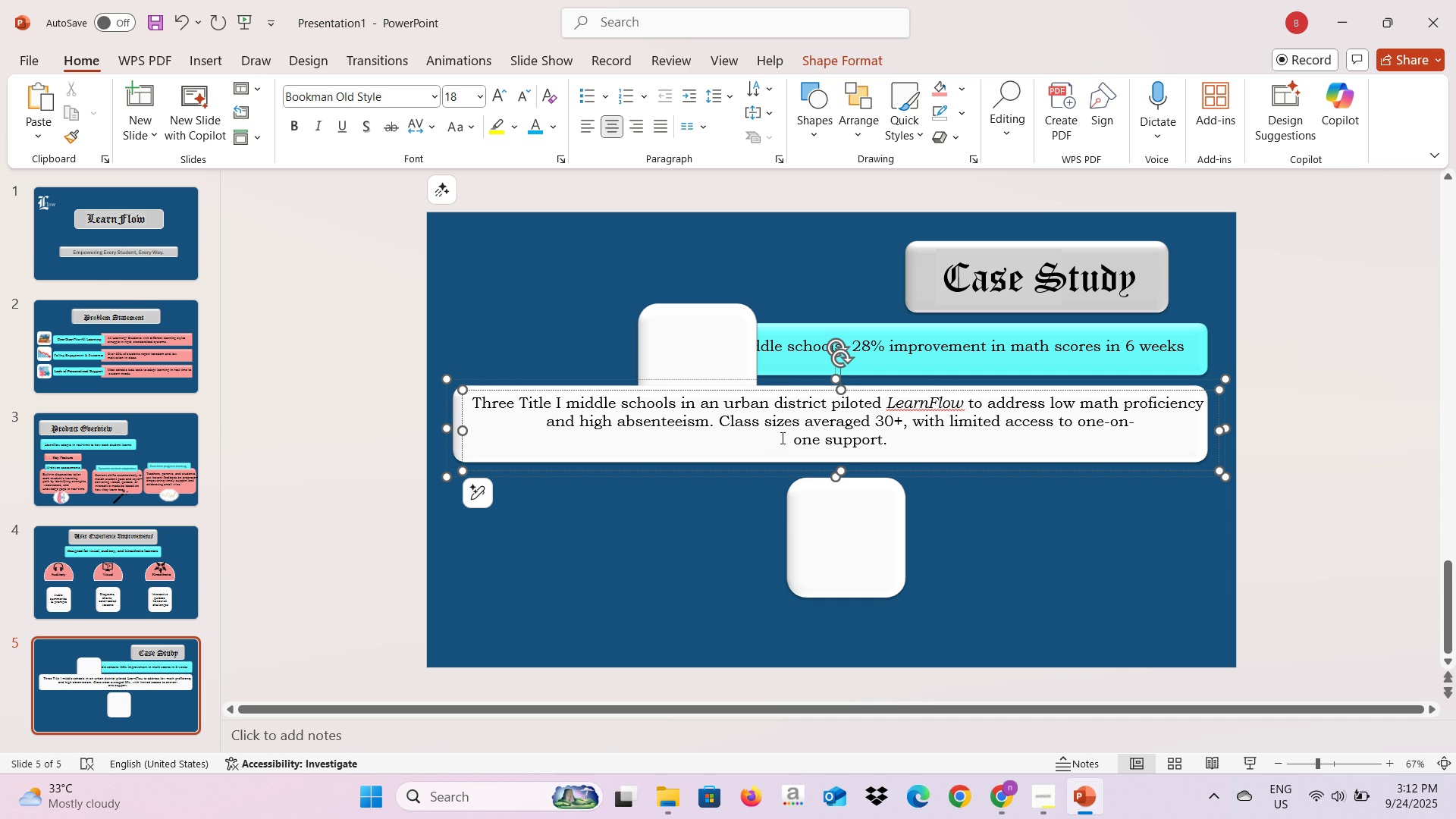 
left_click([784, 438])
 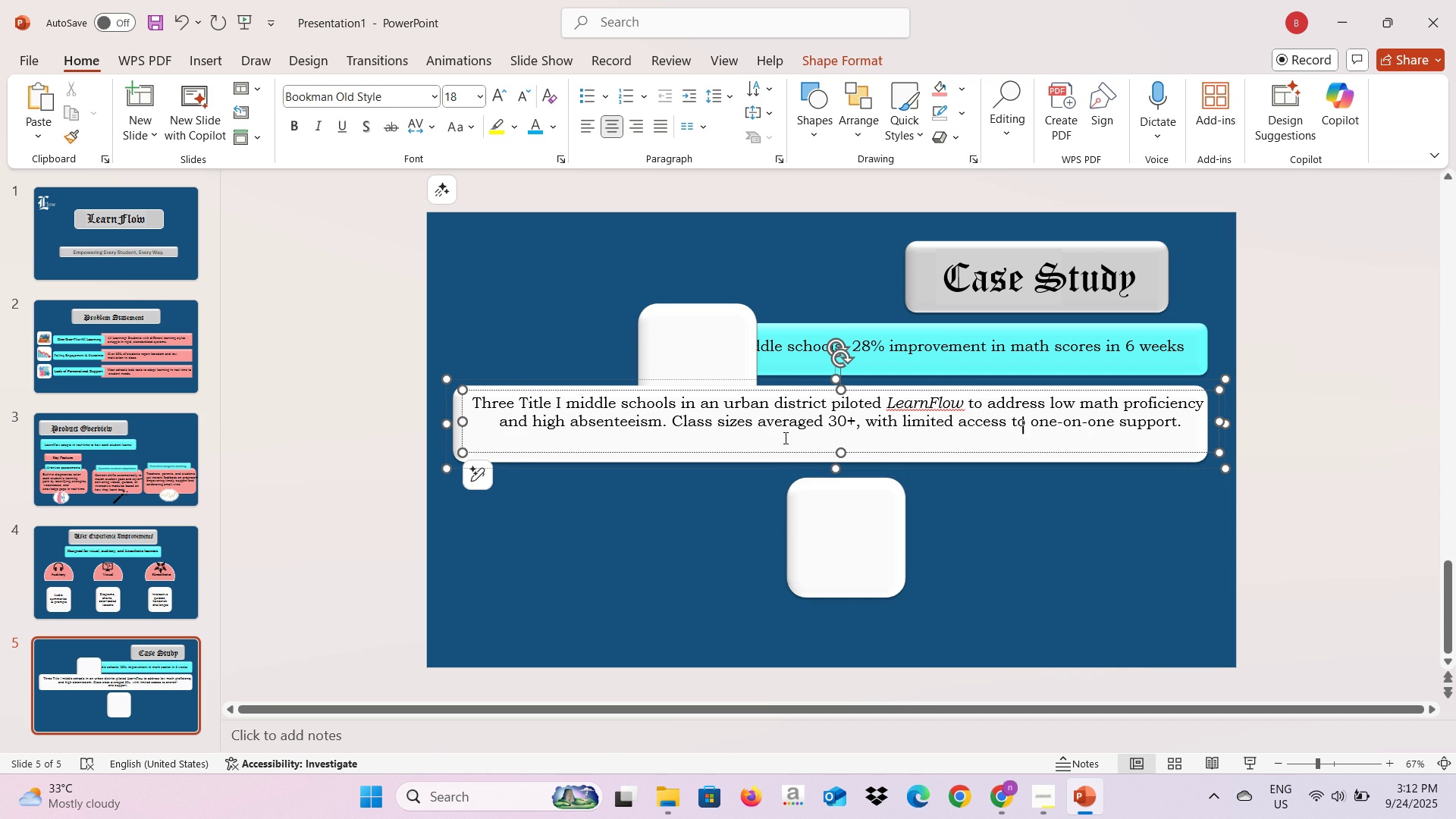 
key(Backspace)
 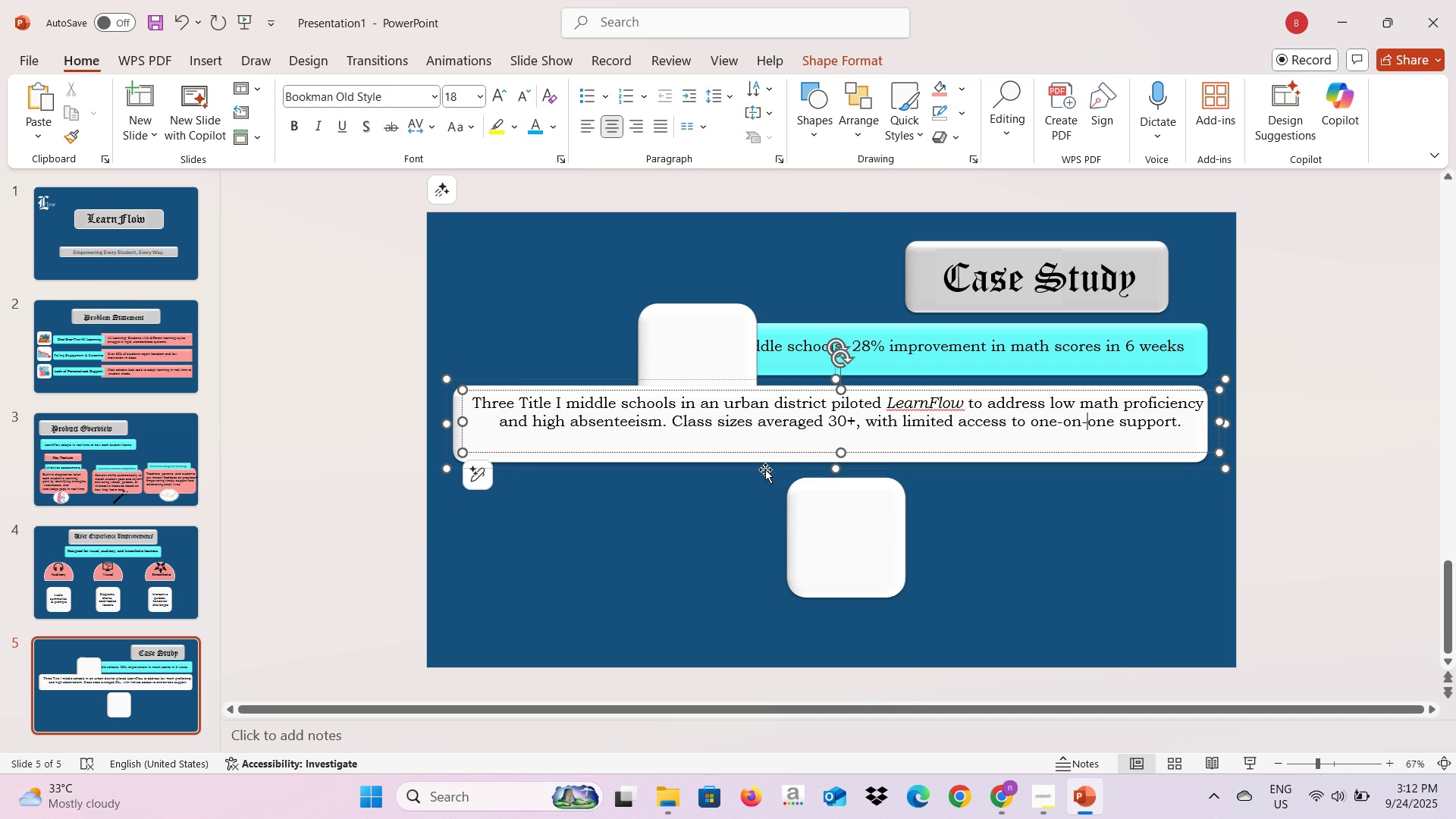 
left_click([767, 464])
 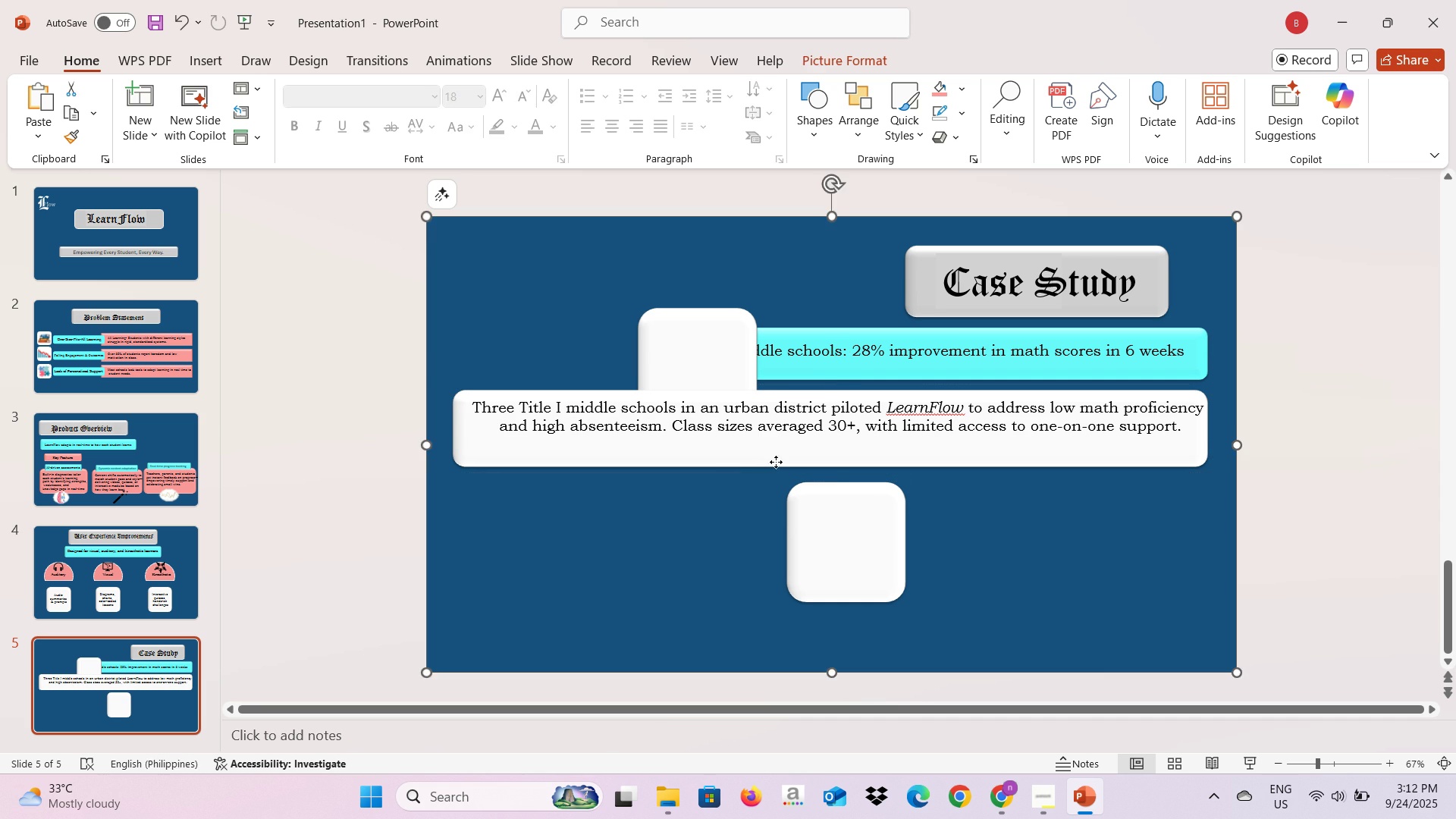 
left_click([776, 462])